 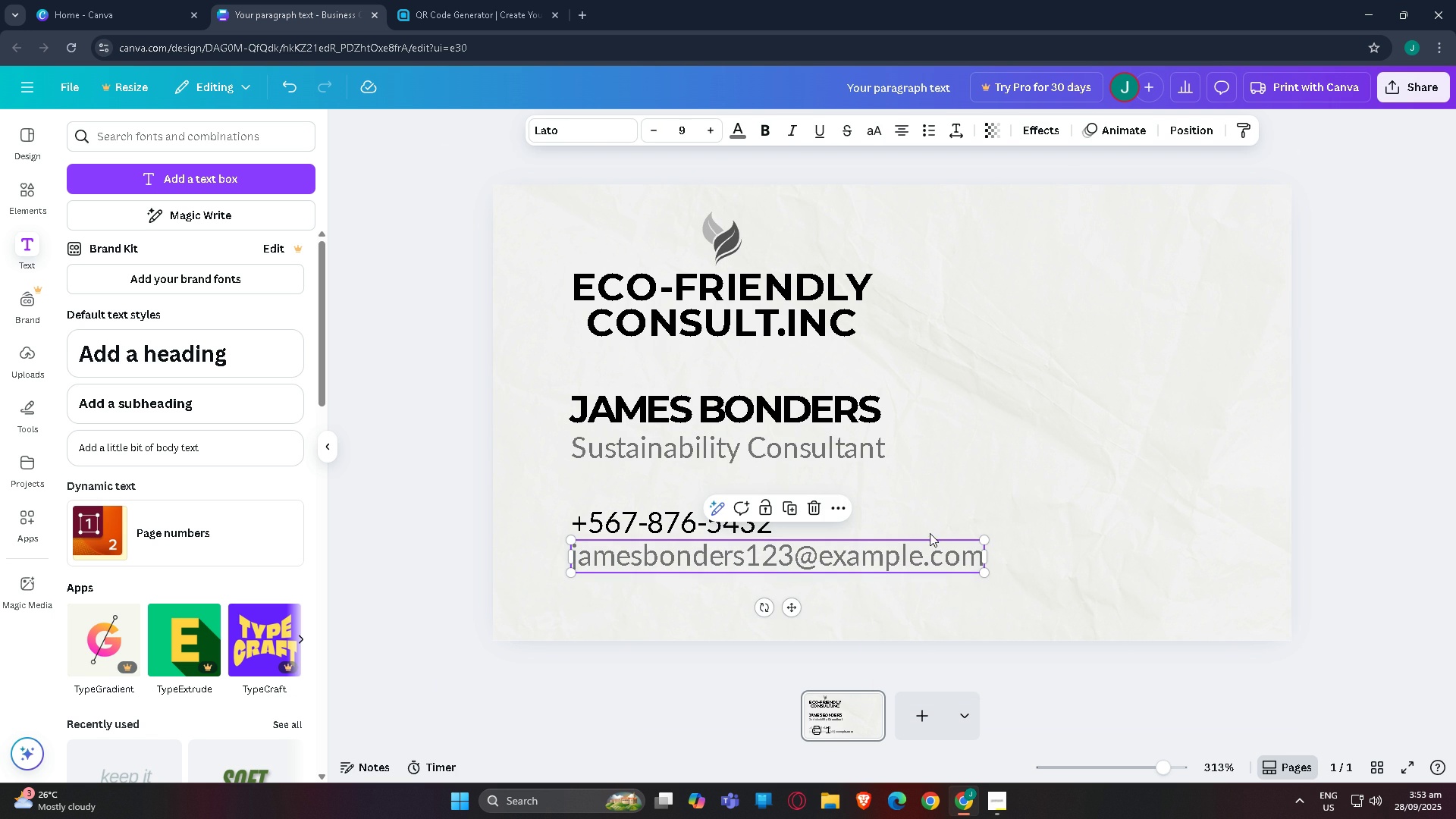 
left_click([863, 431])
 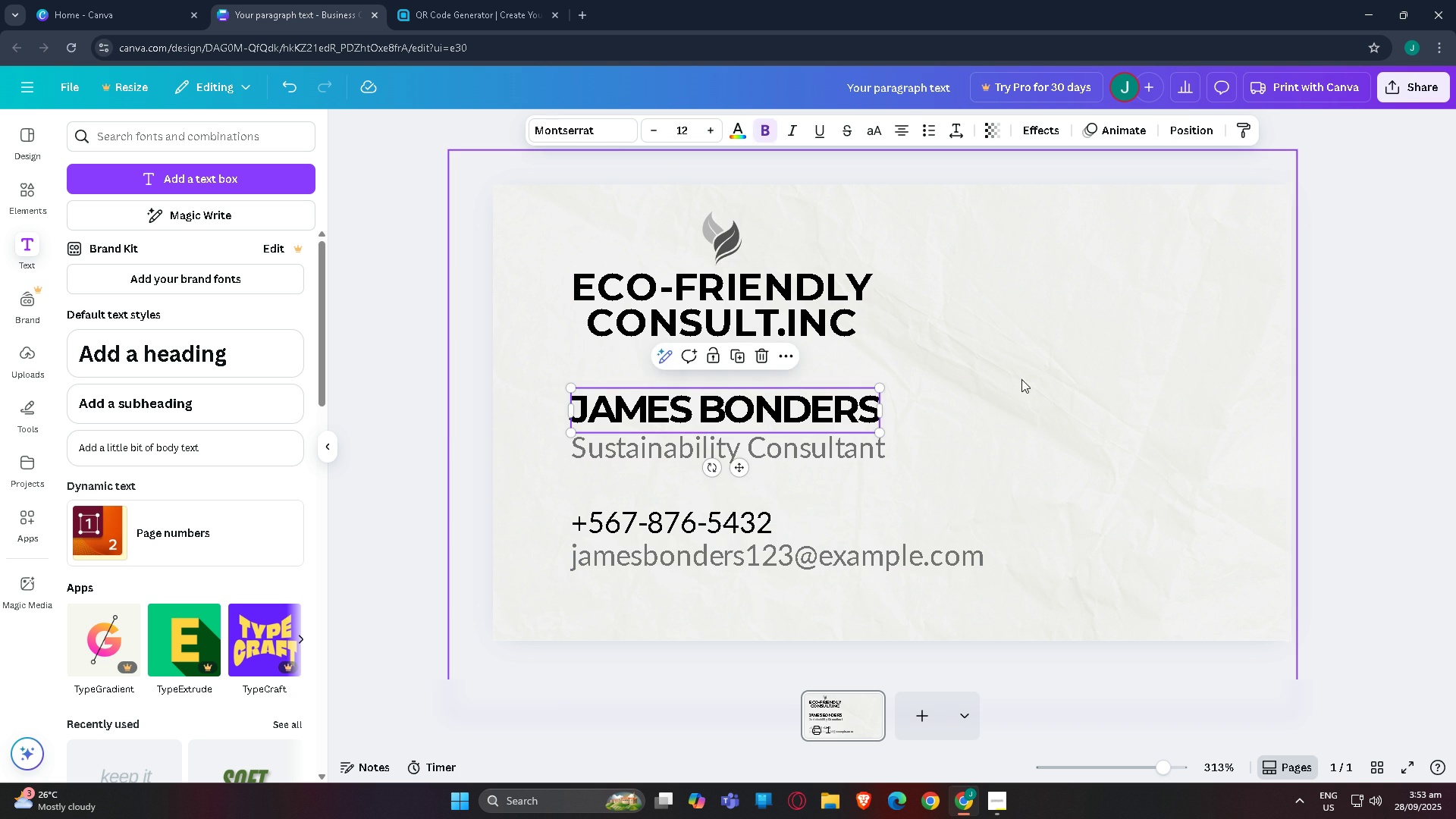 
left_click([1021, 379])
 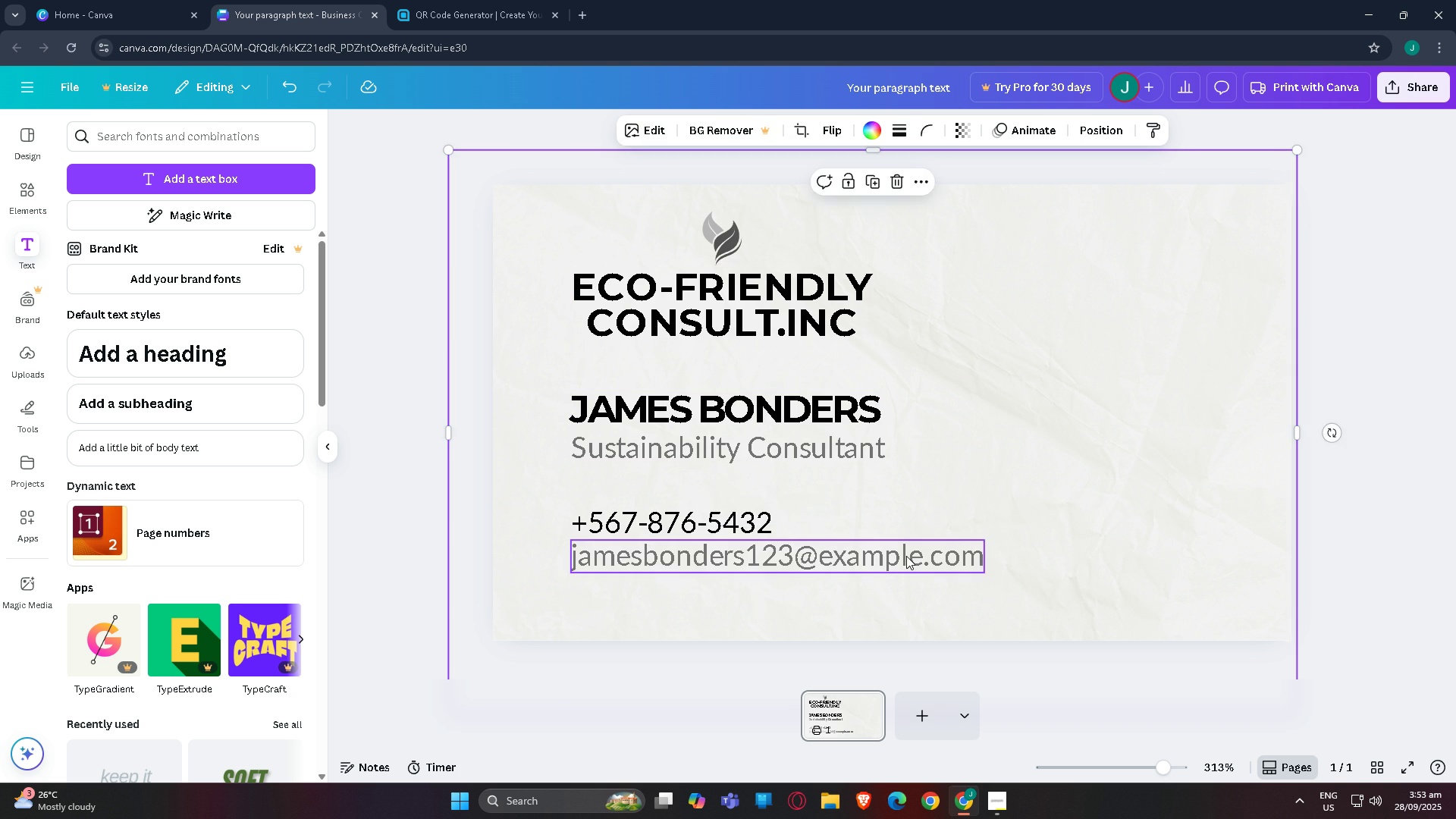 
left_click([907, 557])
 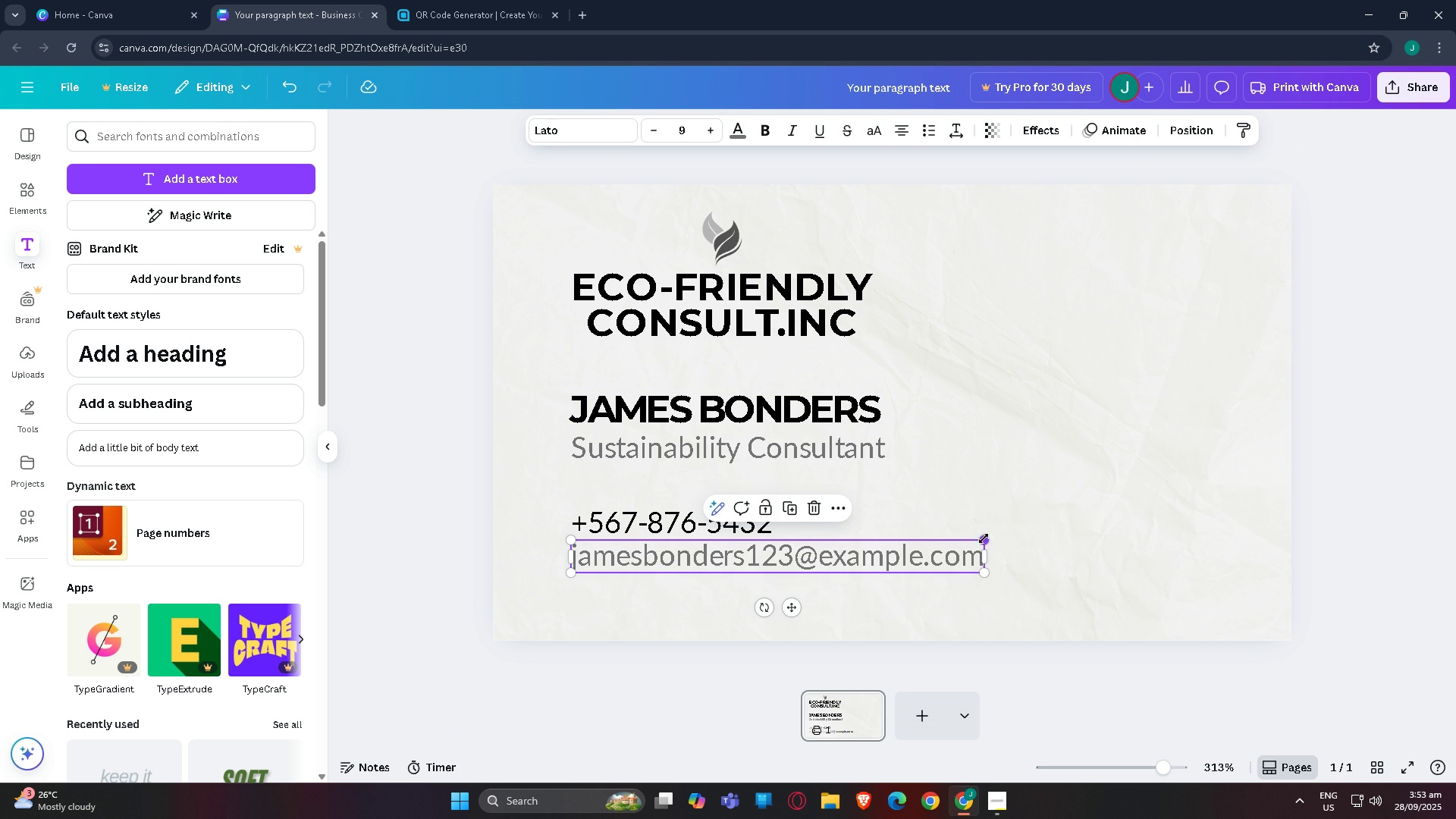 
left_click([1013, 475])
 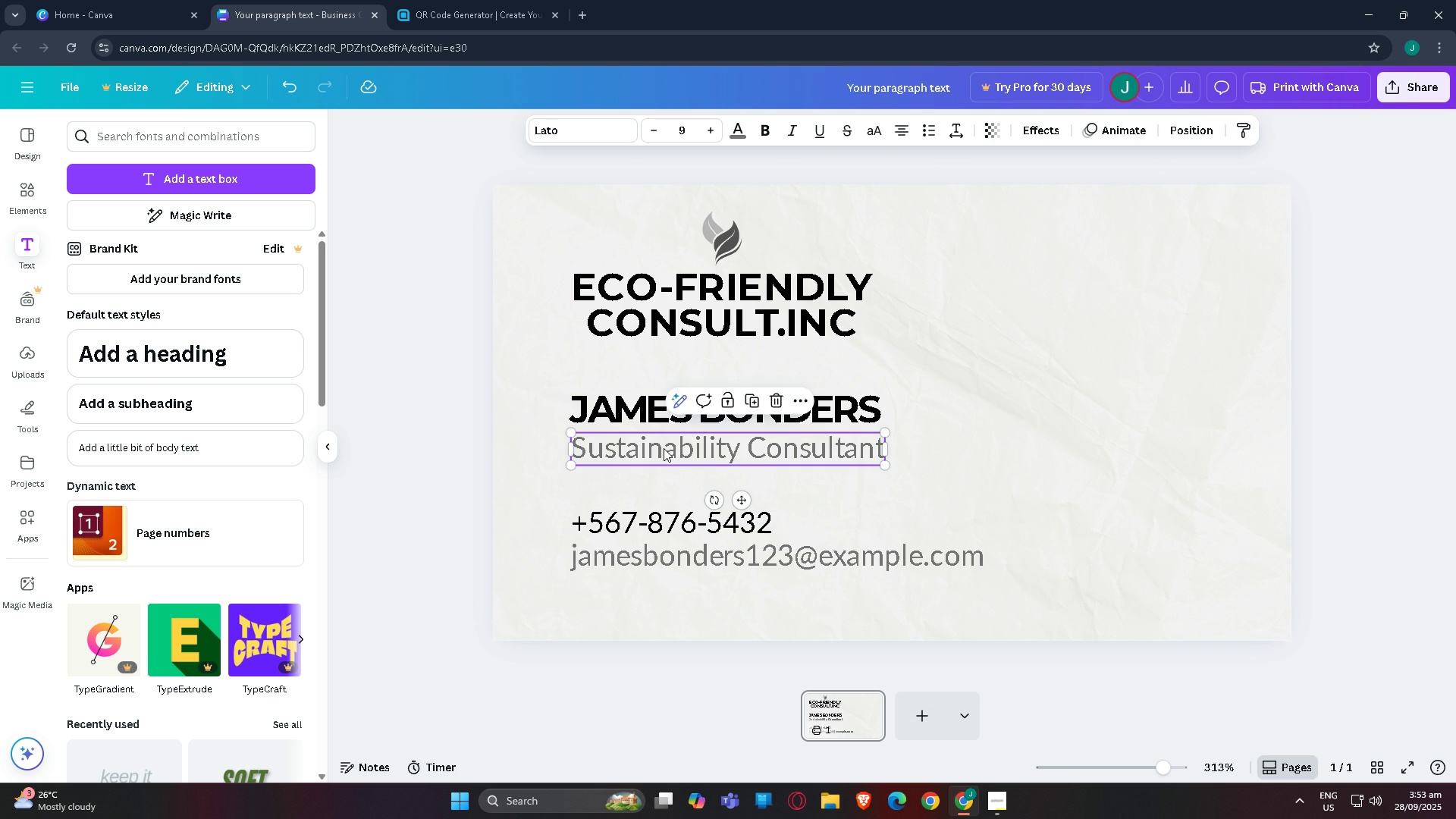 
left_click([664, 448])
 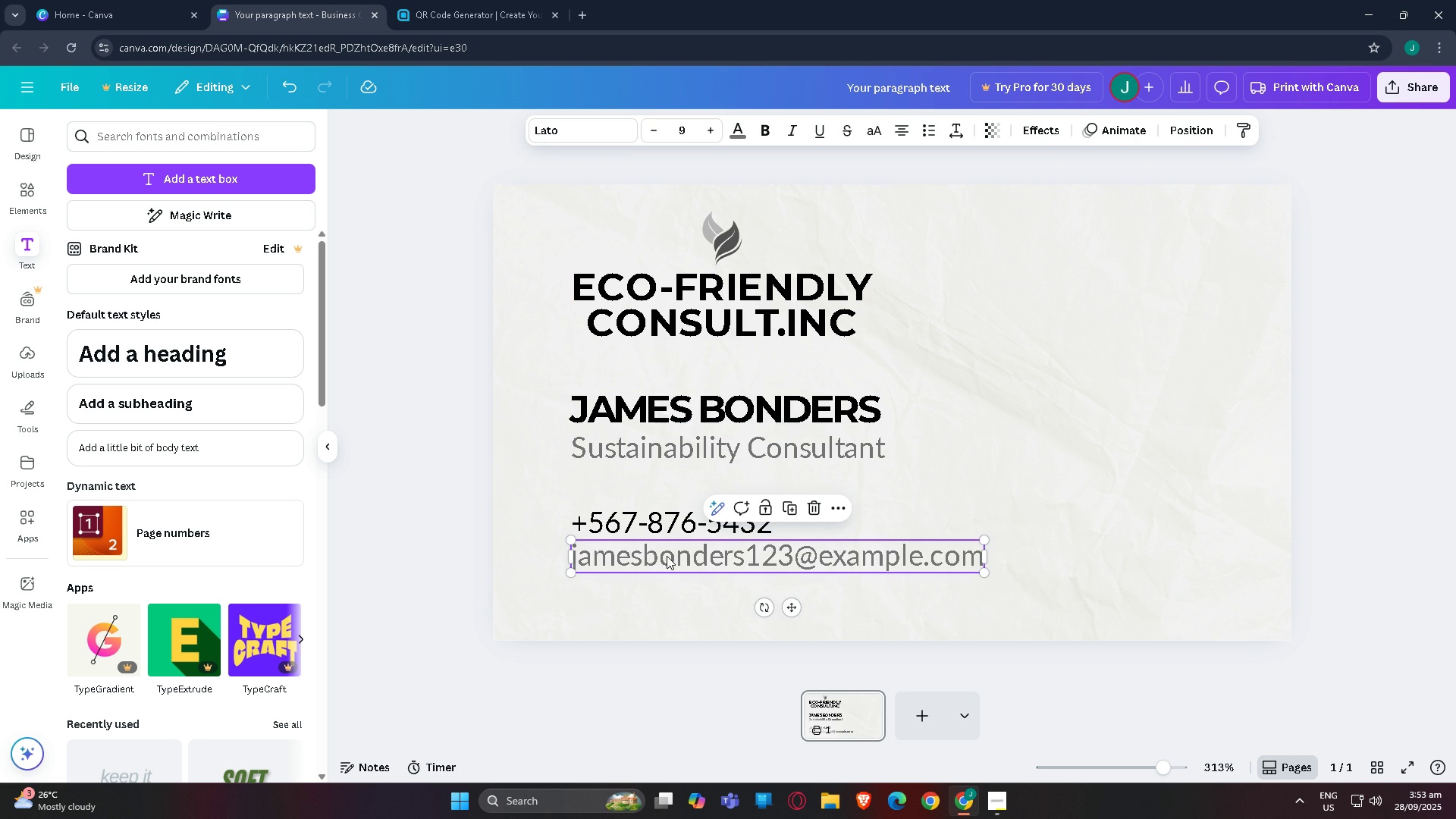 
left_click([667, 556])